 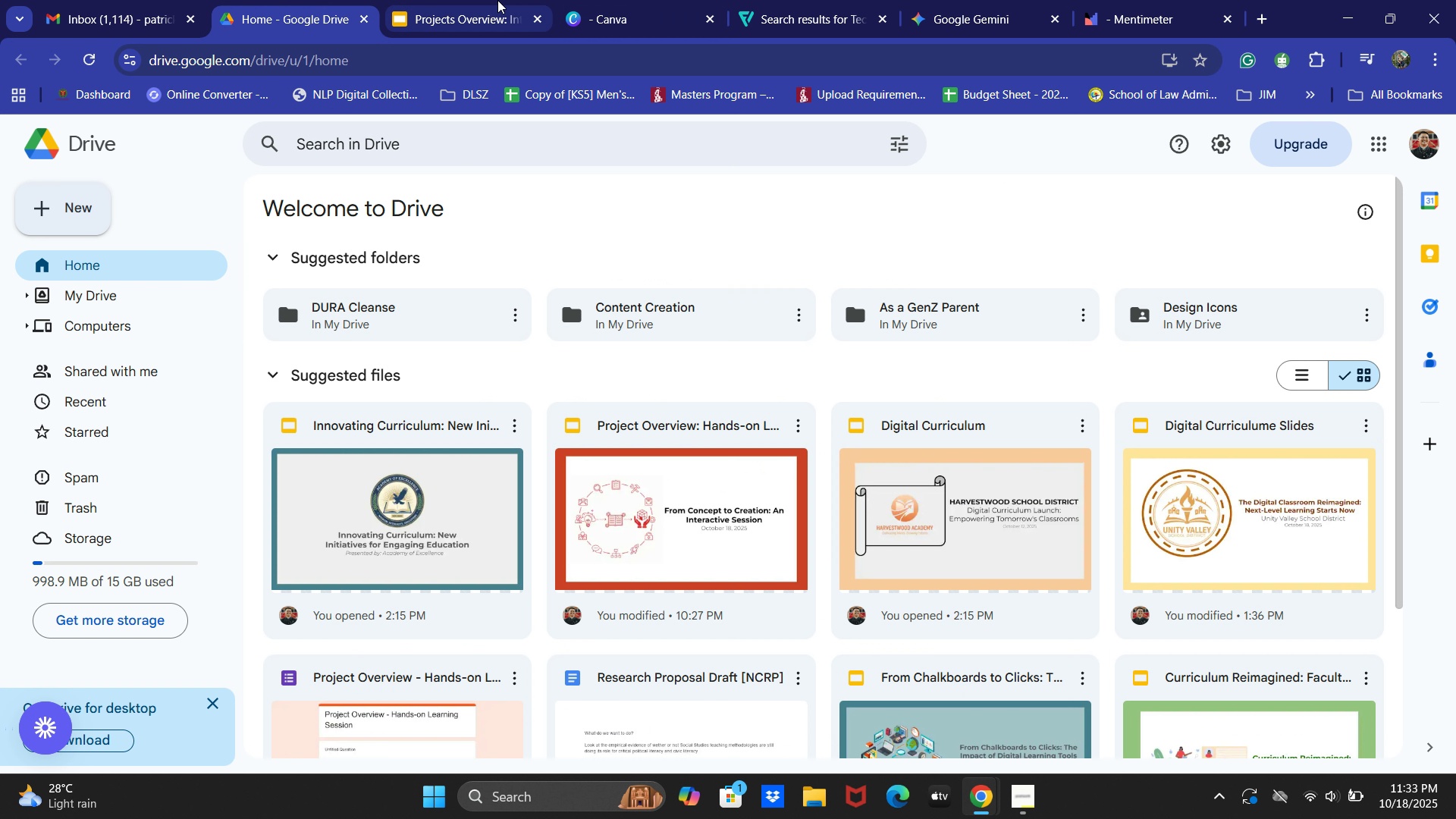 
left_click([497, 0])
 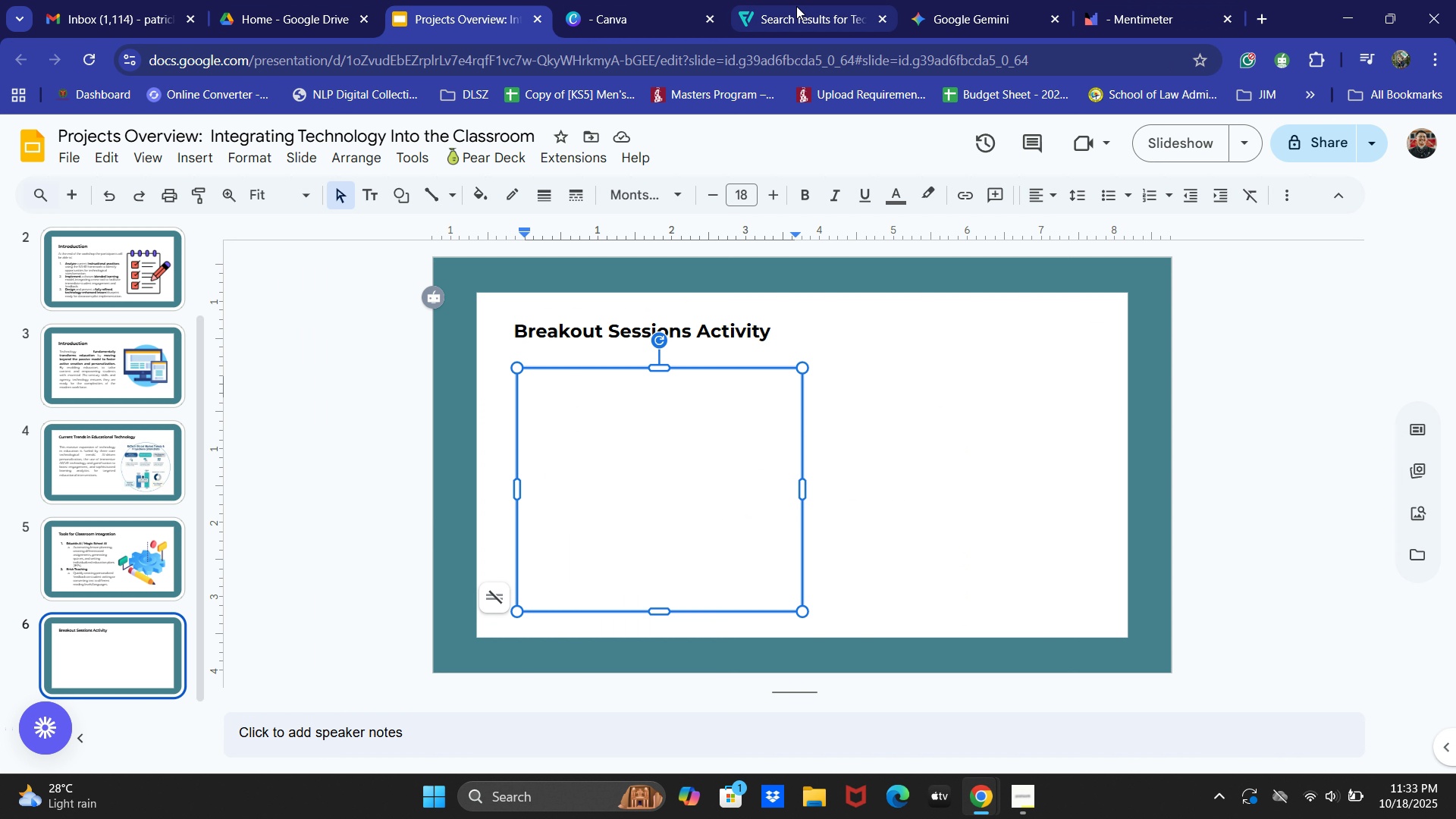 
mouse_move([303, 14])
 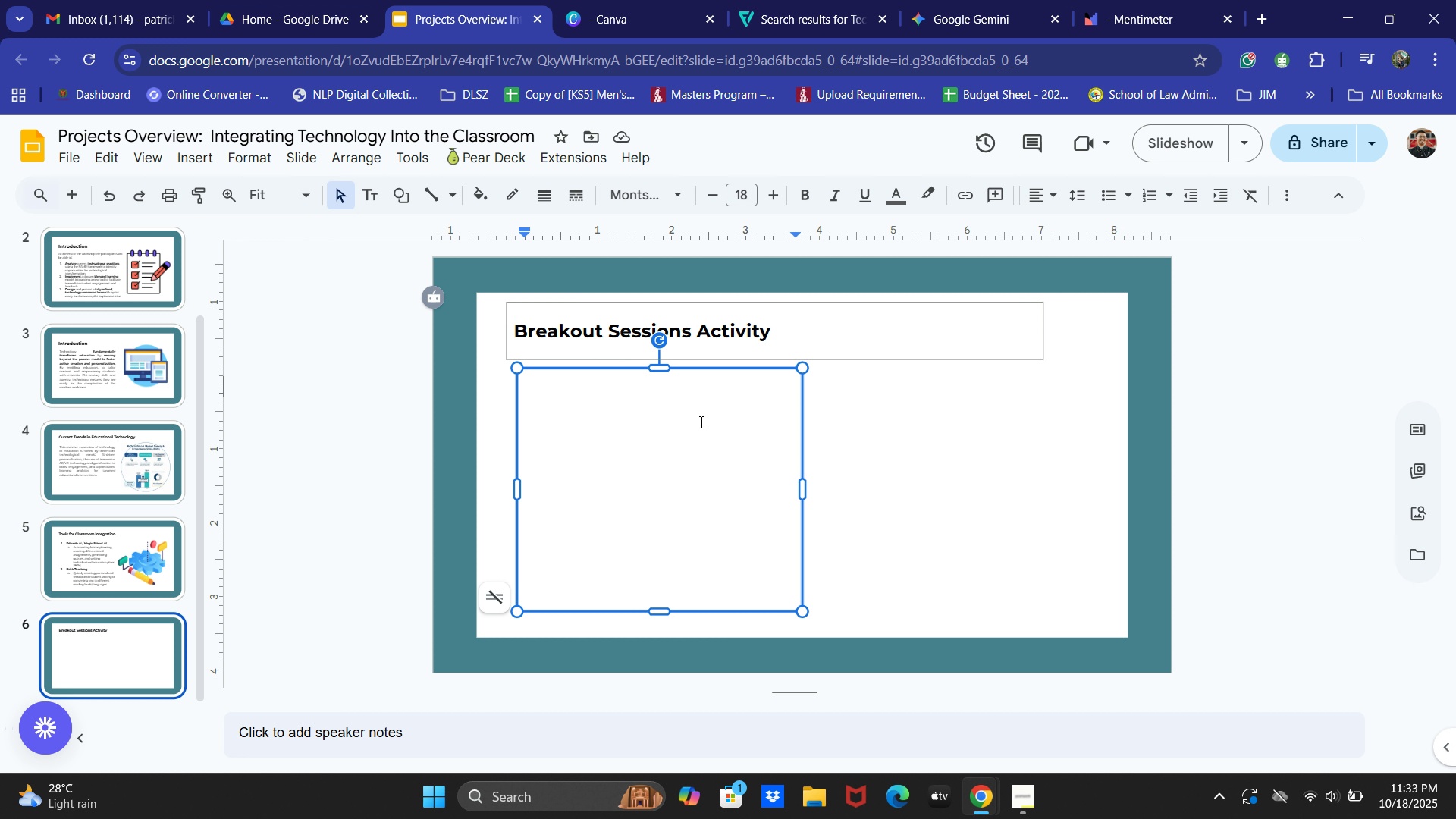 
hold_key(key=ShiftLeft, duration=0.46)
 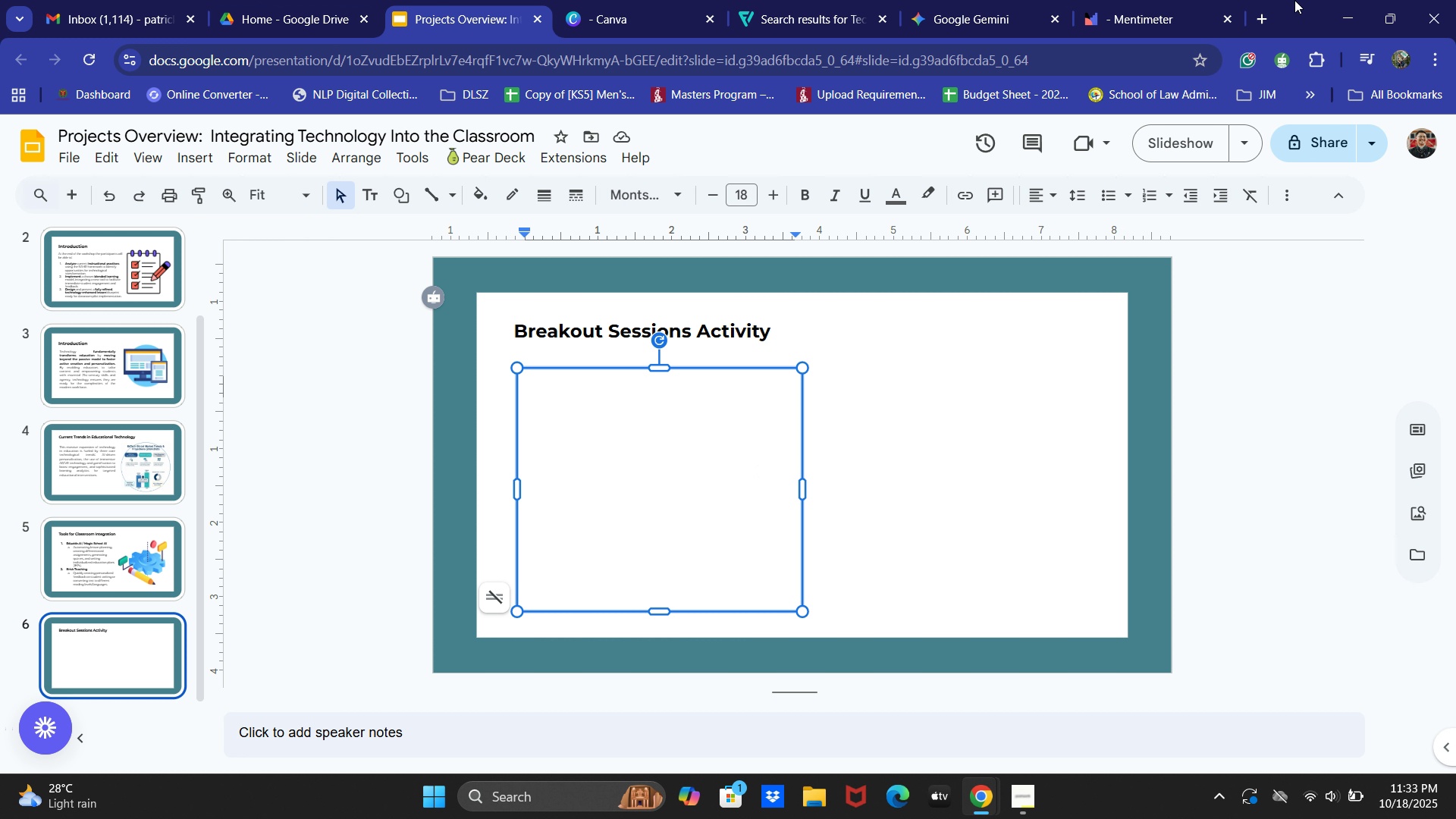 
left_click([1037, 0])
 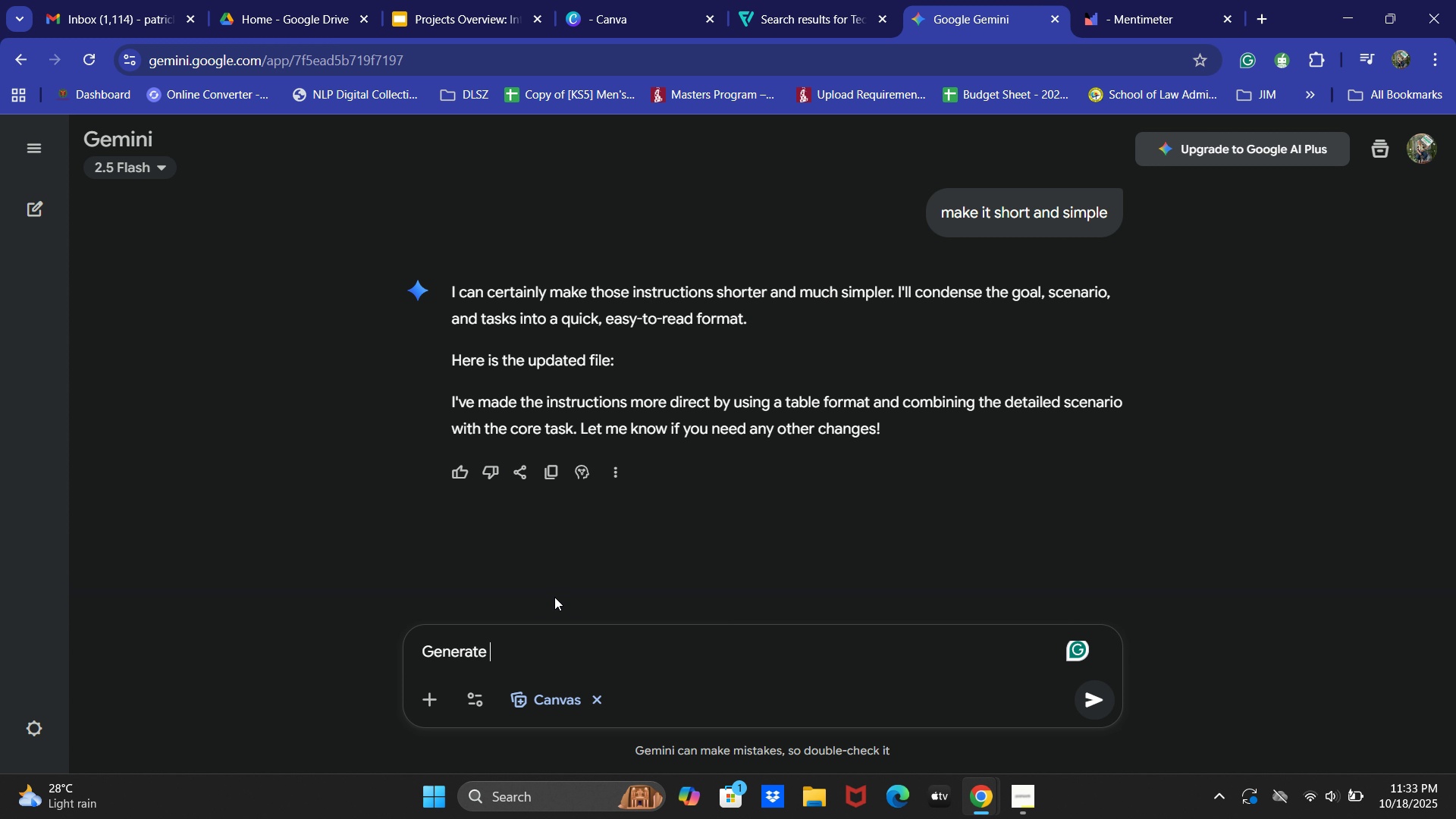 
type(a br)
key(Backspace)
type(s)
key(Backspace)
key(Backspace)
type(simple breakout room activti)
key(Backspace)
key(Backspace)
type(ity )
 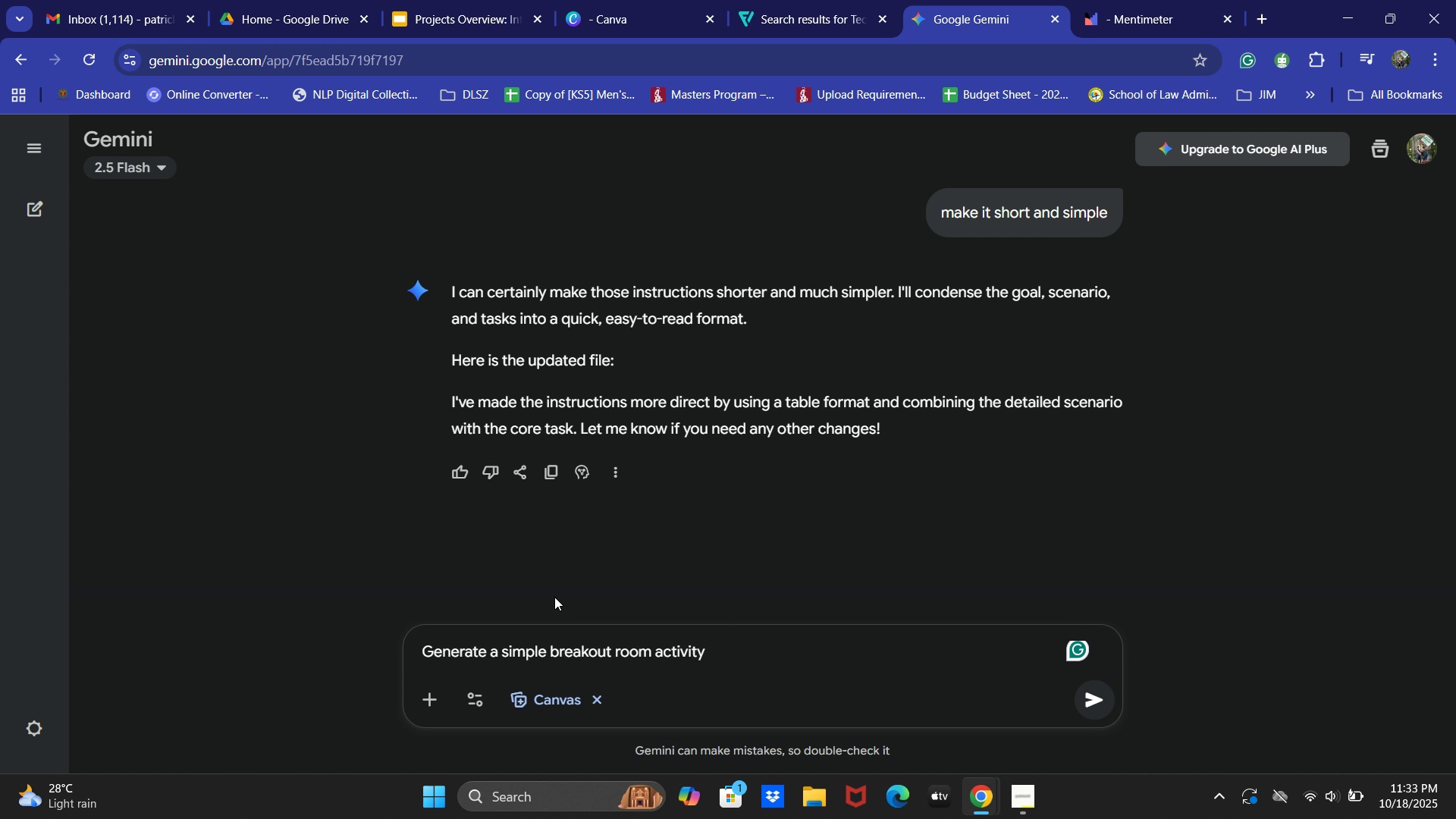 
wait(17.02)
 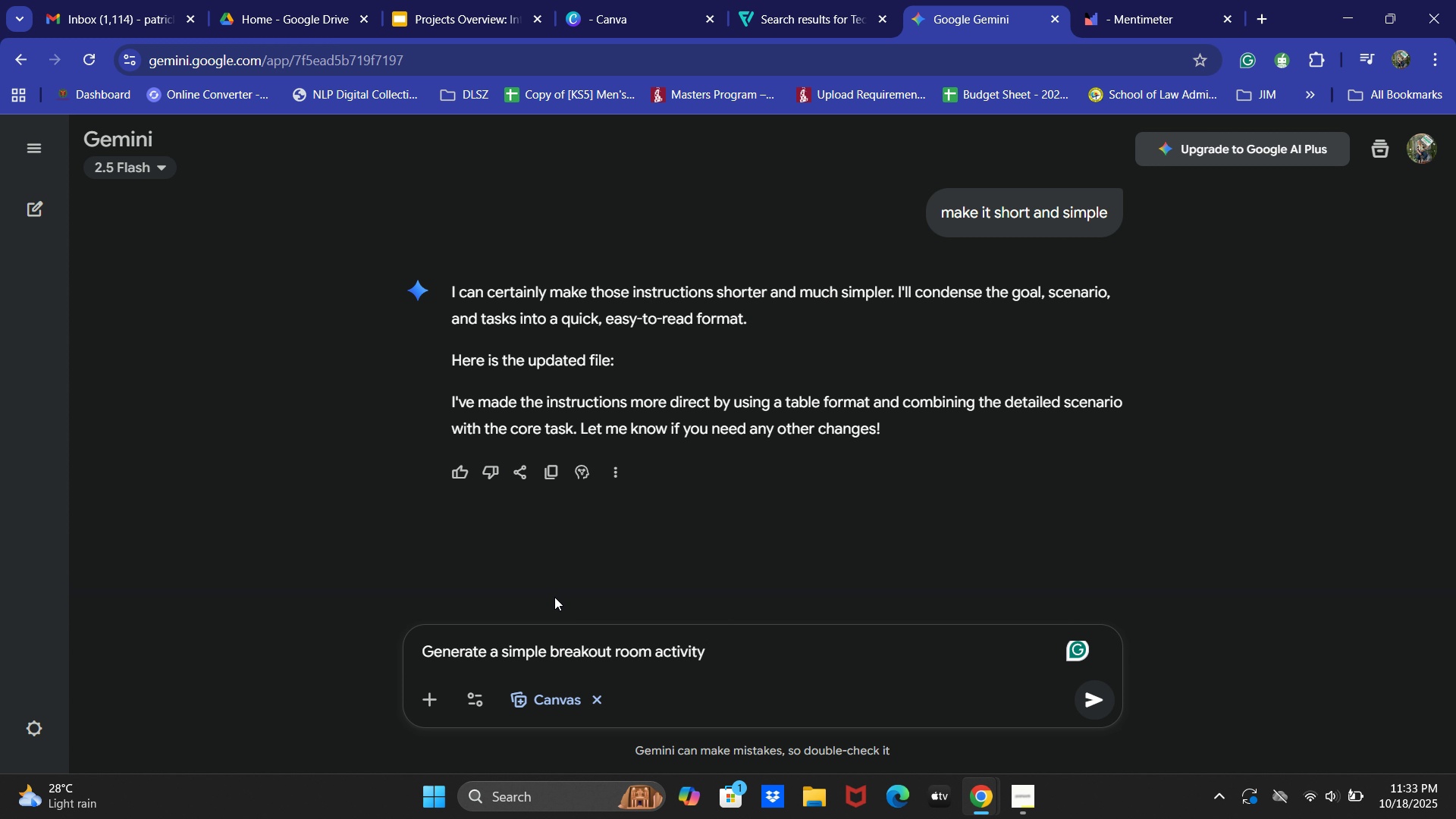 
type(for a face to face workshop about integration )
key(Backspace)
type( )
 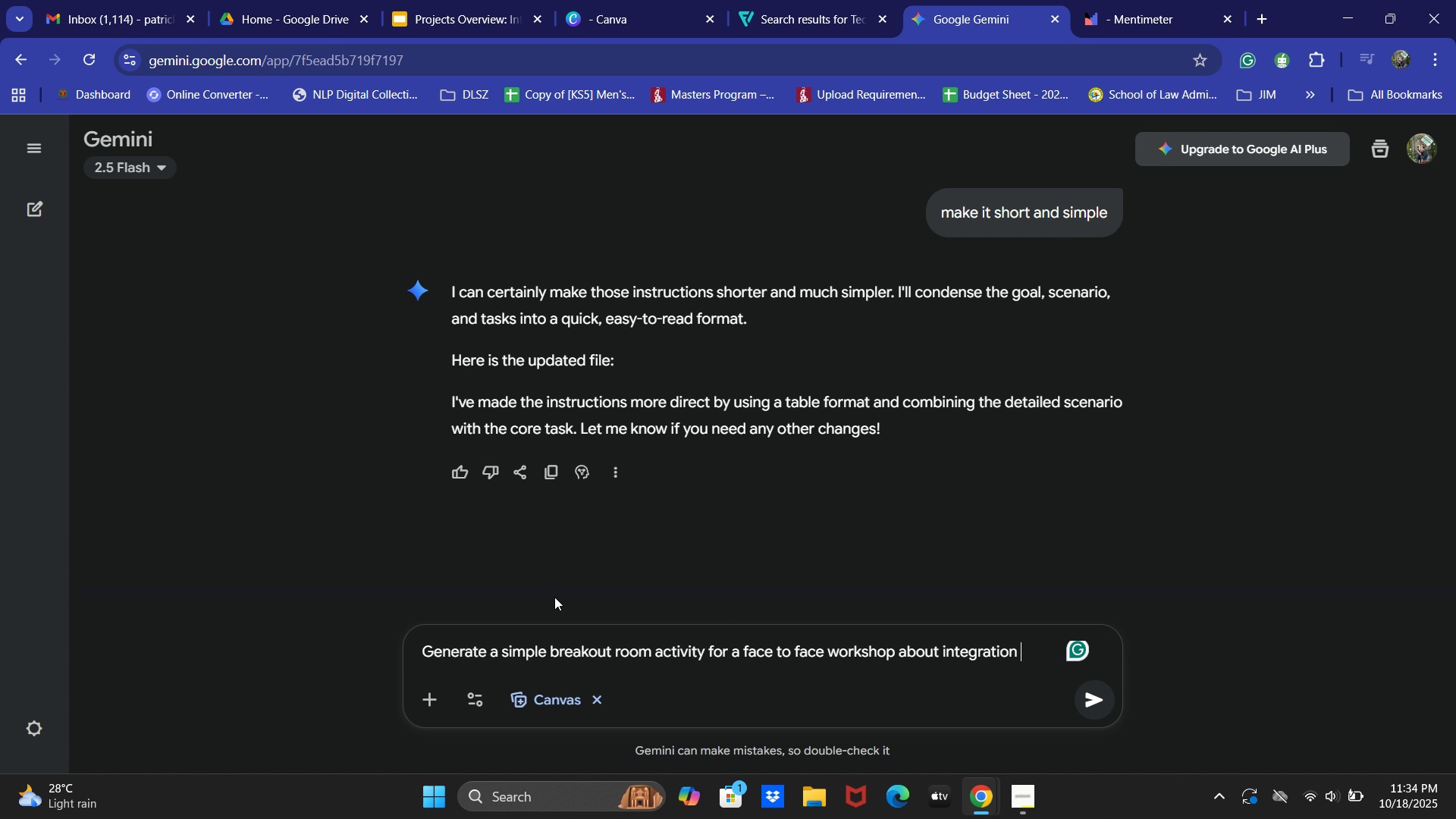 
wait(14.38)
 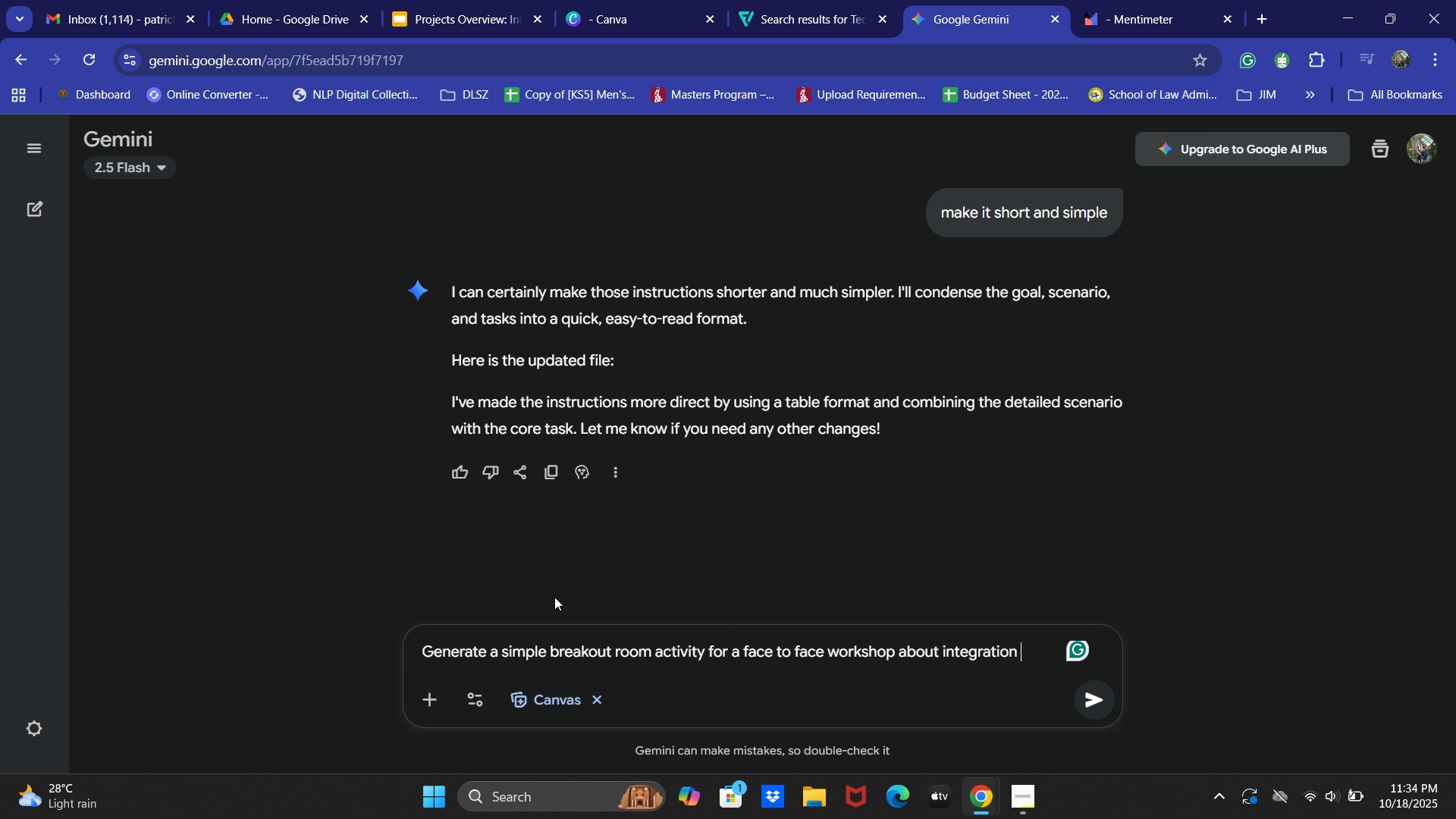 
type(provide instructio)
 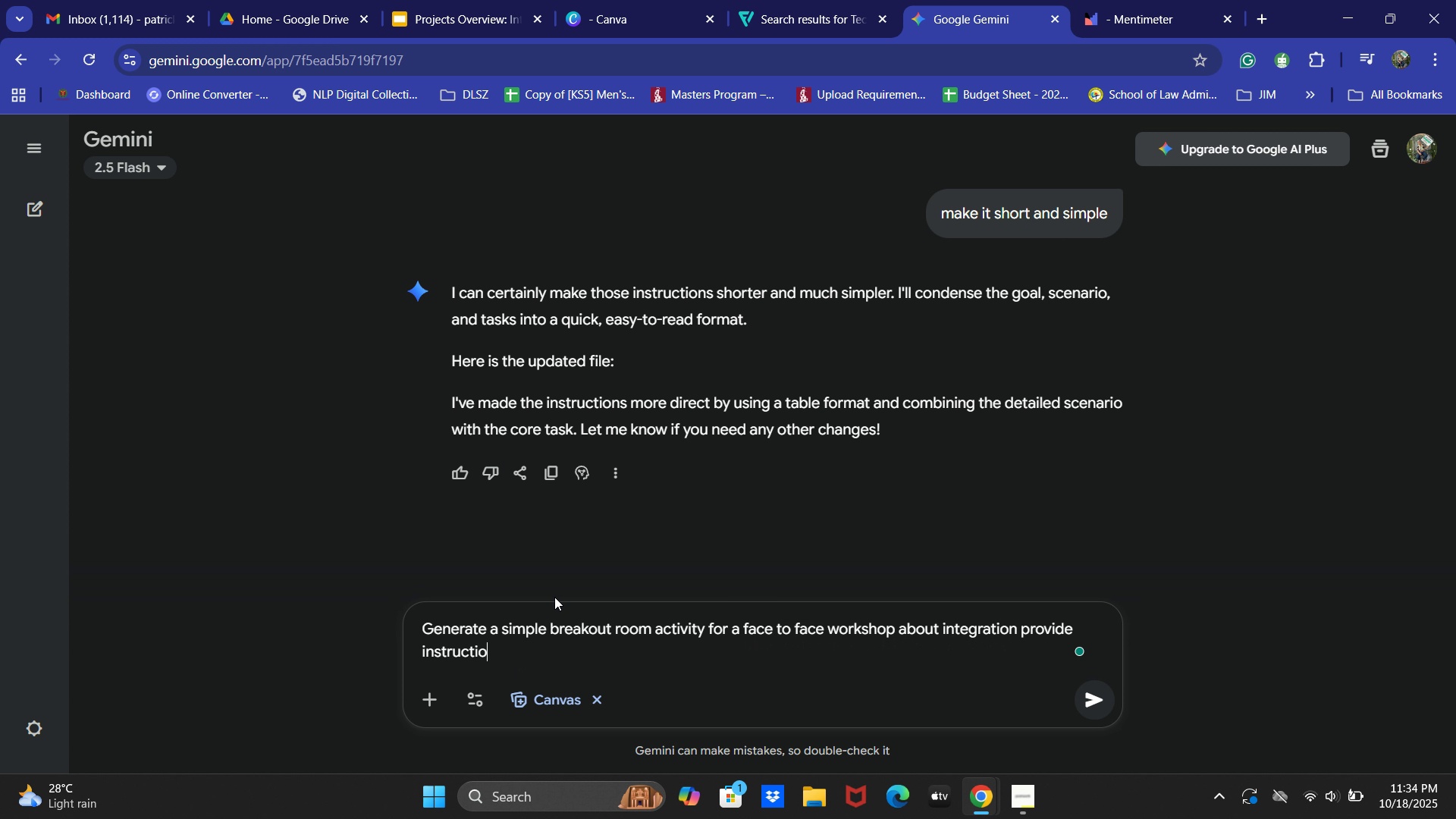 
wait(5.08)
 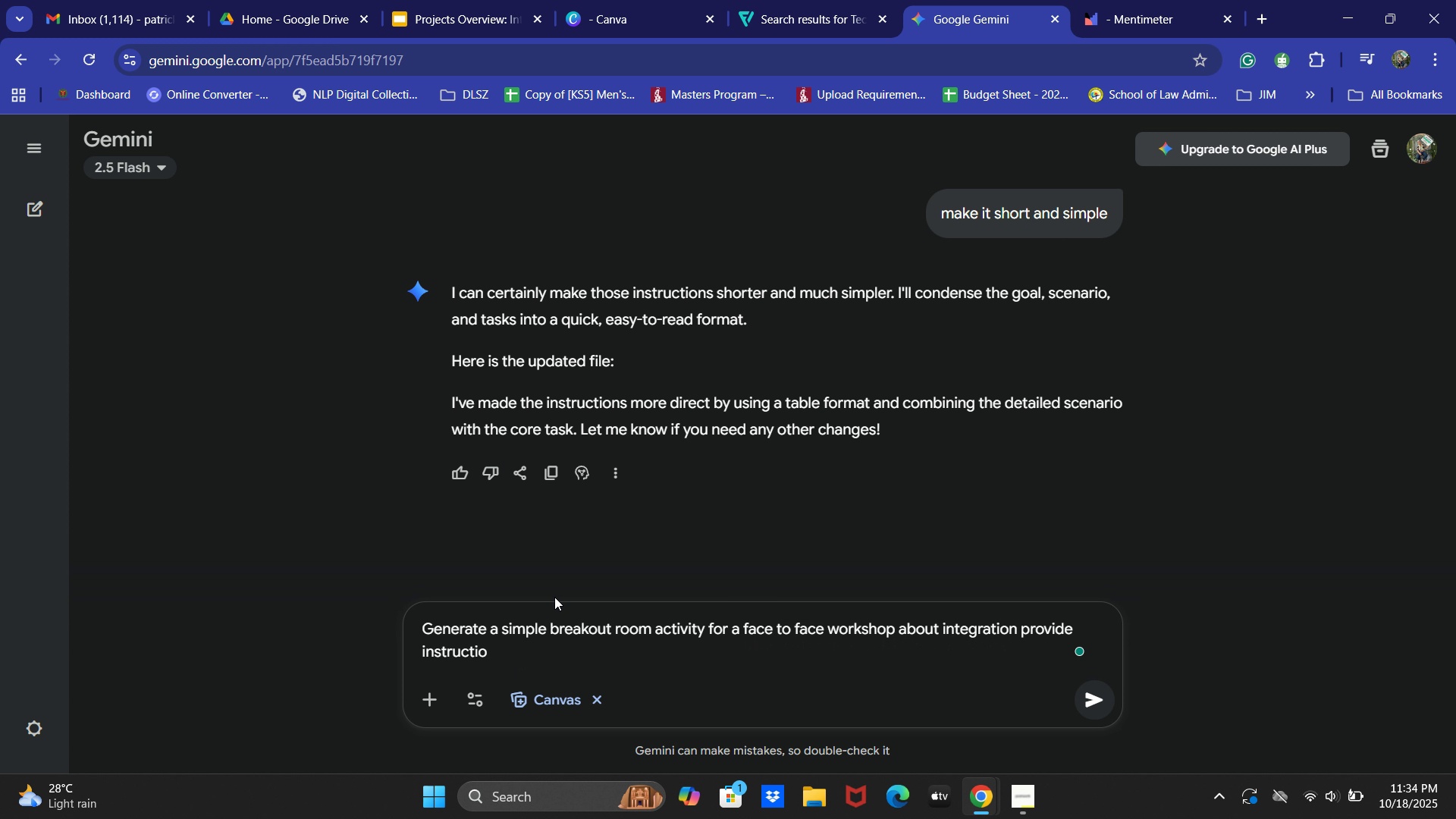 
type(ns )
 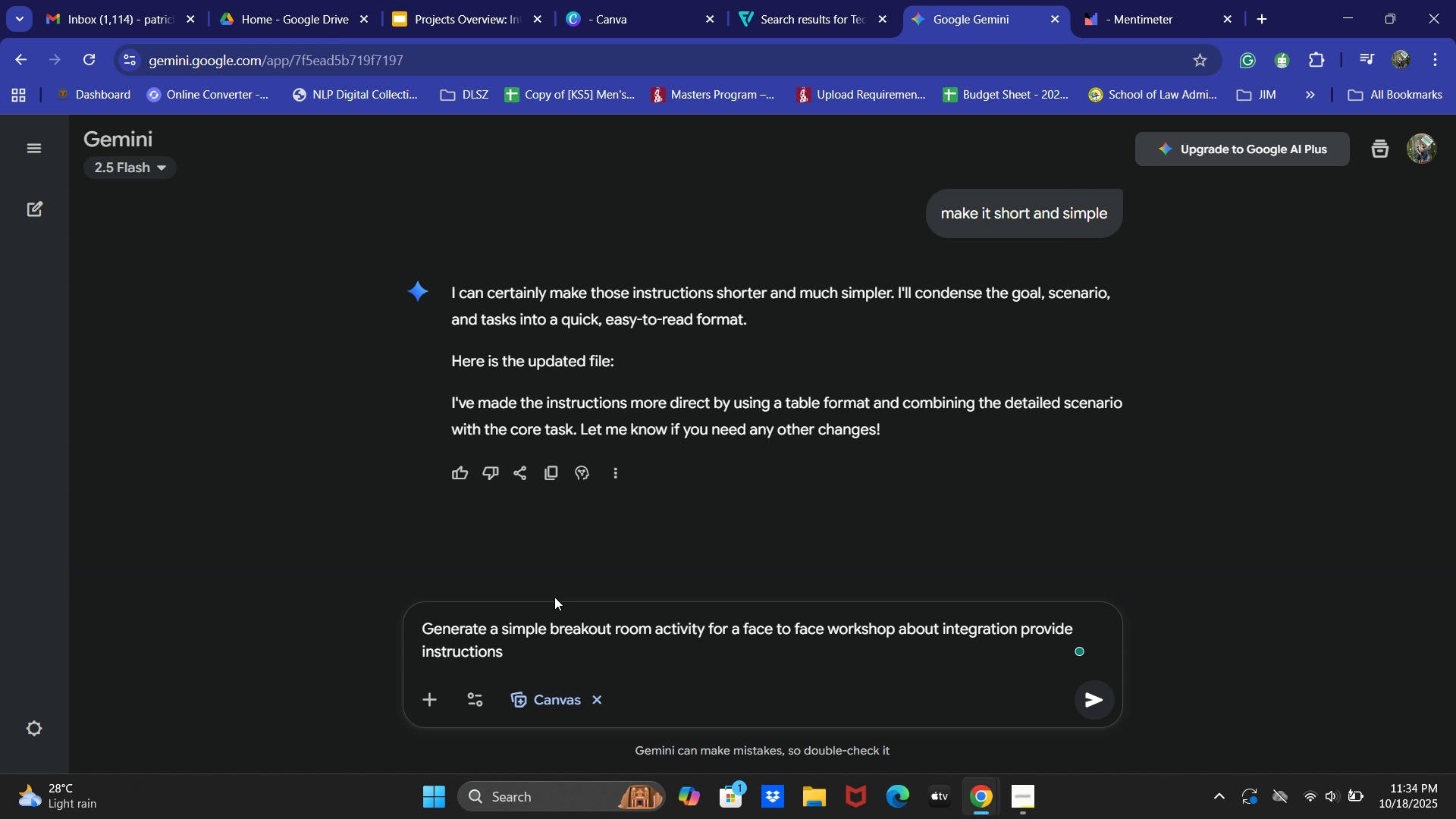 
wait(6.23)
 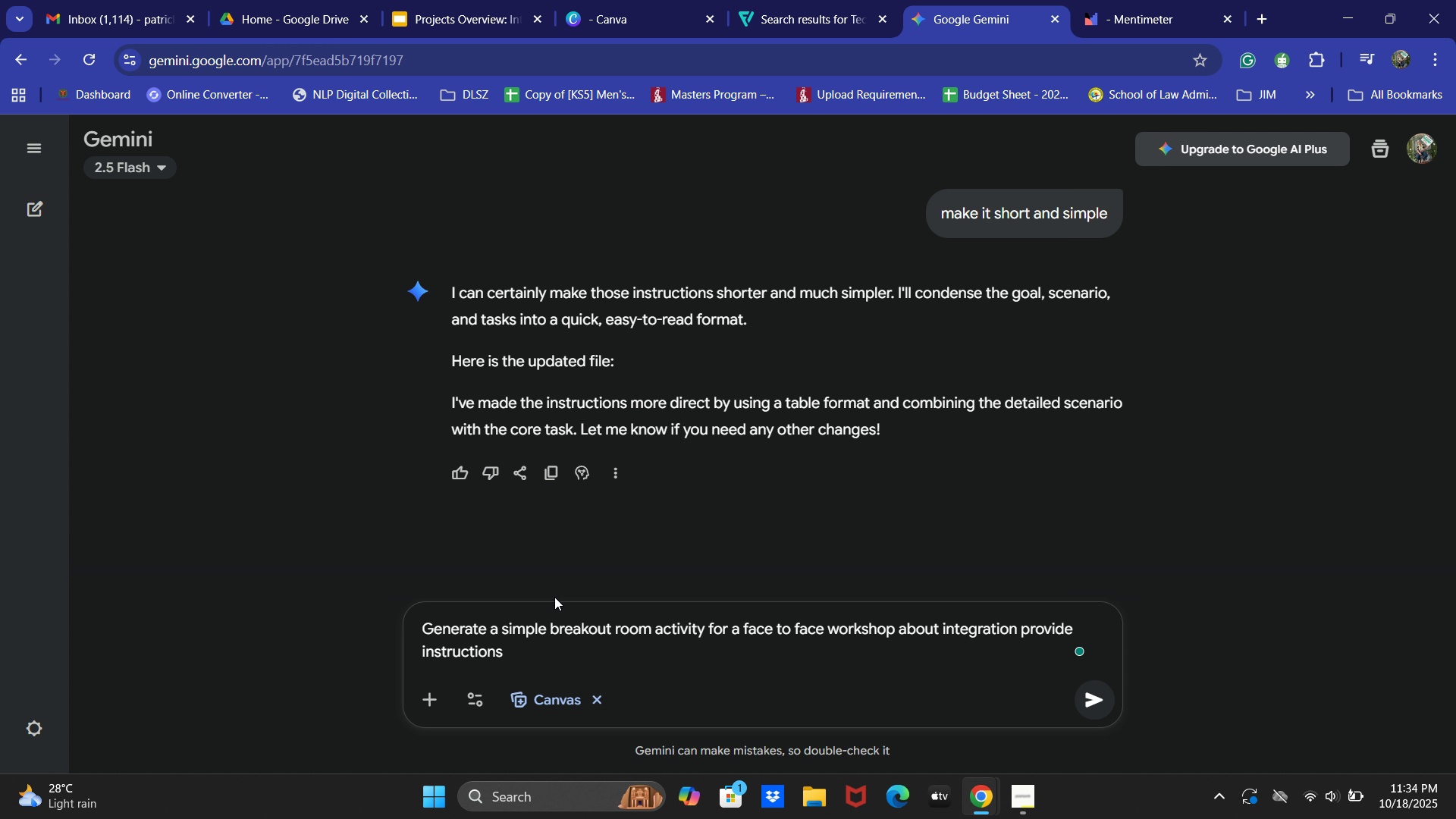 
type(andp)
key(Backspace)
type( pur)
key(Backspace)
type(rpose of the breakout )
key(Backspace)
type(room activity)
 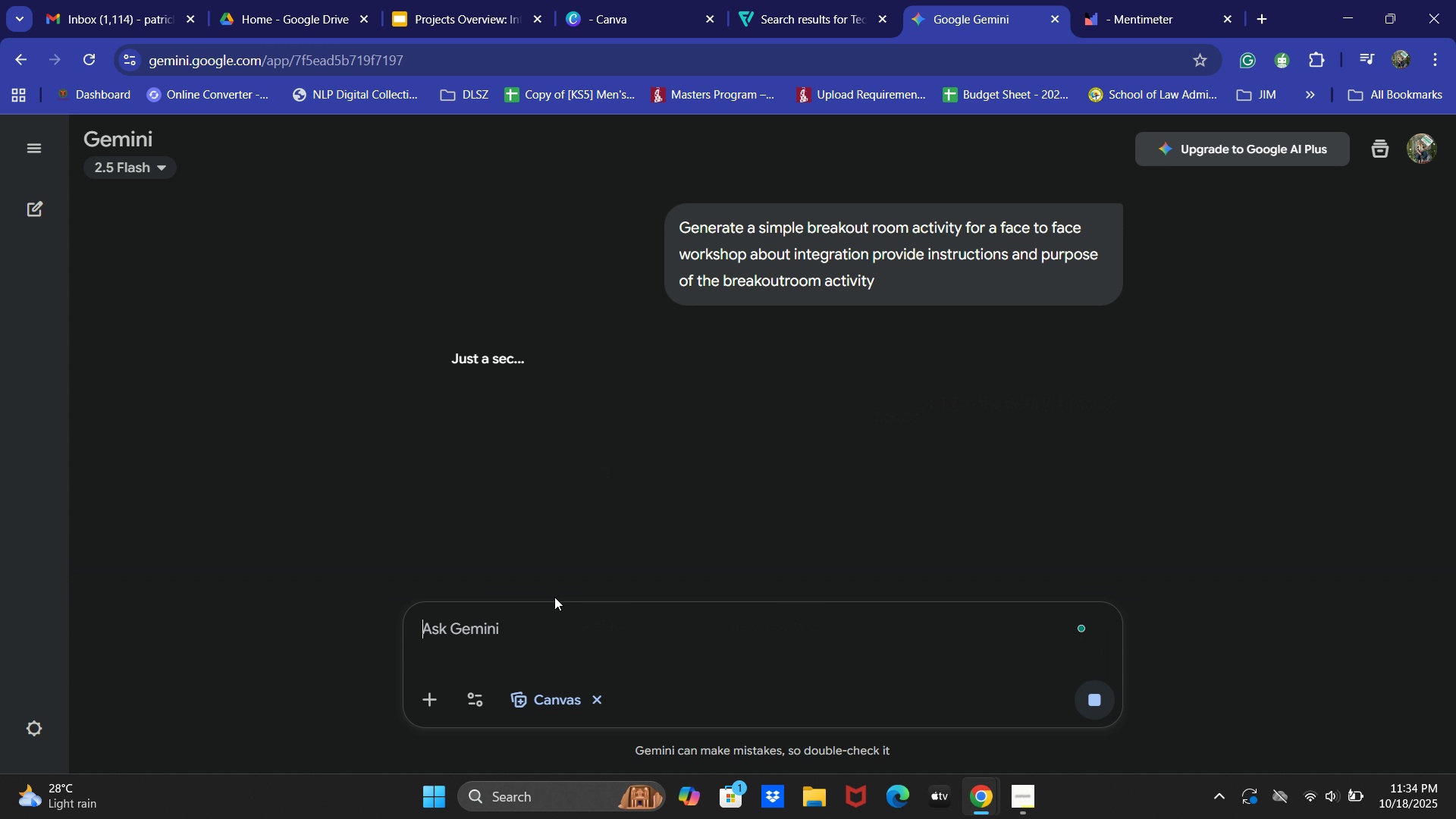 
key(Enter)
 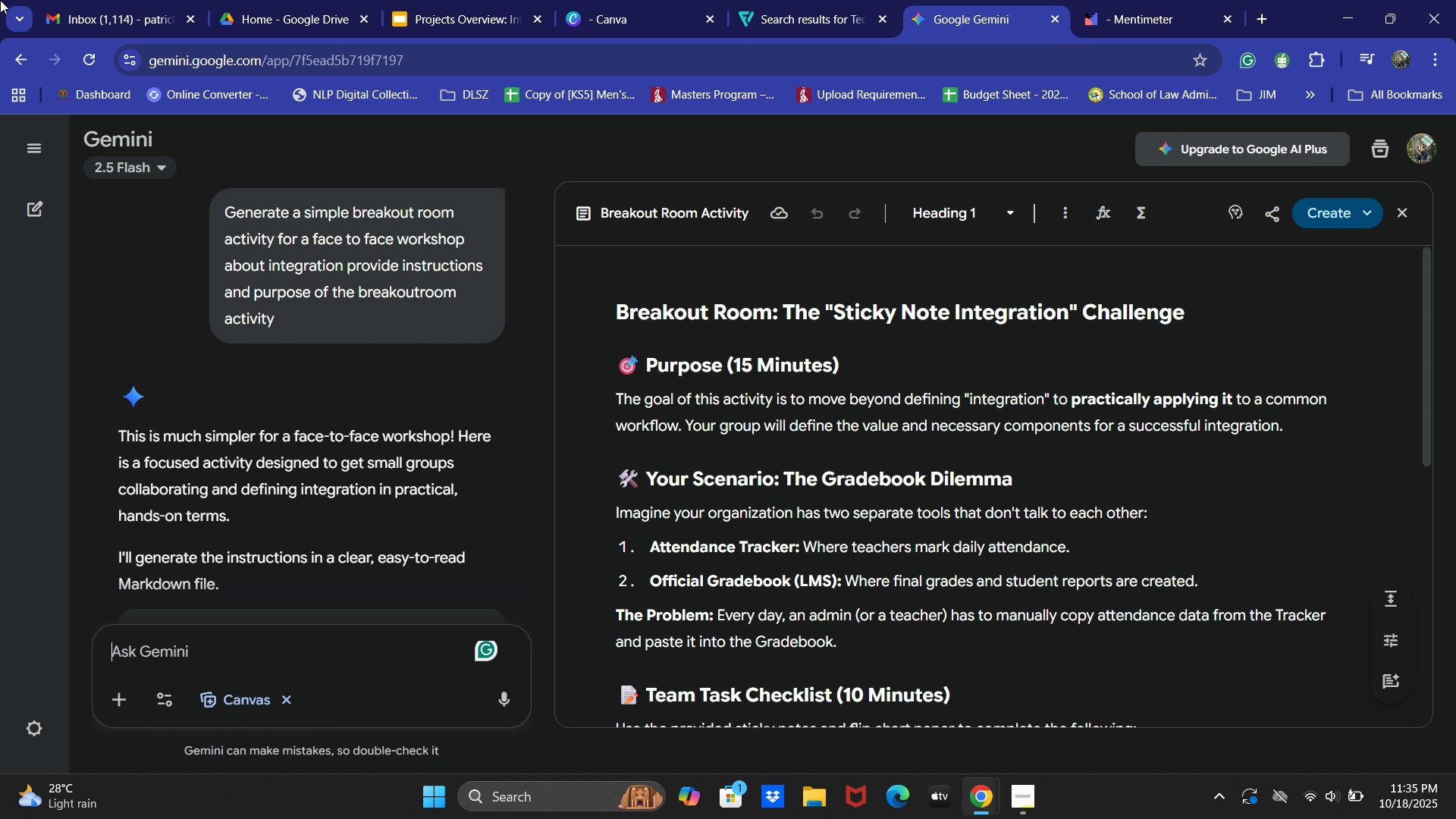 
wait(35.36)
 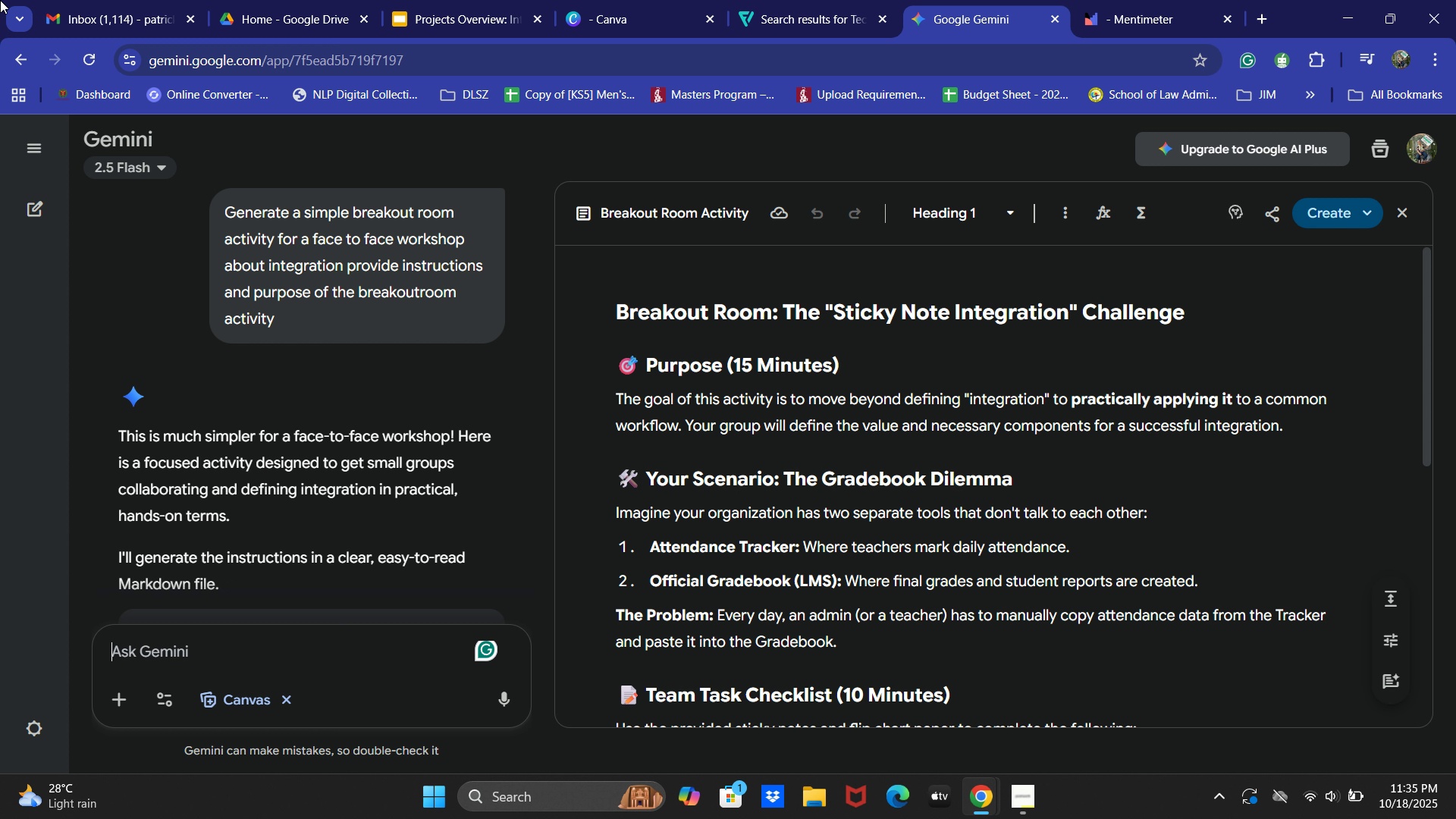 
scroll: coordinate [814, 449], scroll_direction: down, amount: 8.0
 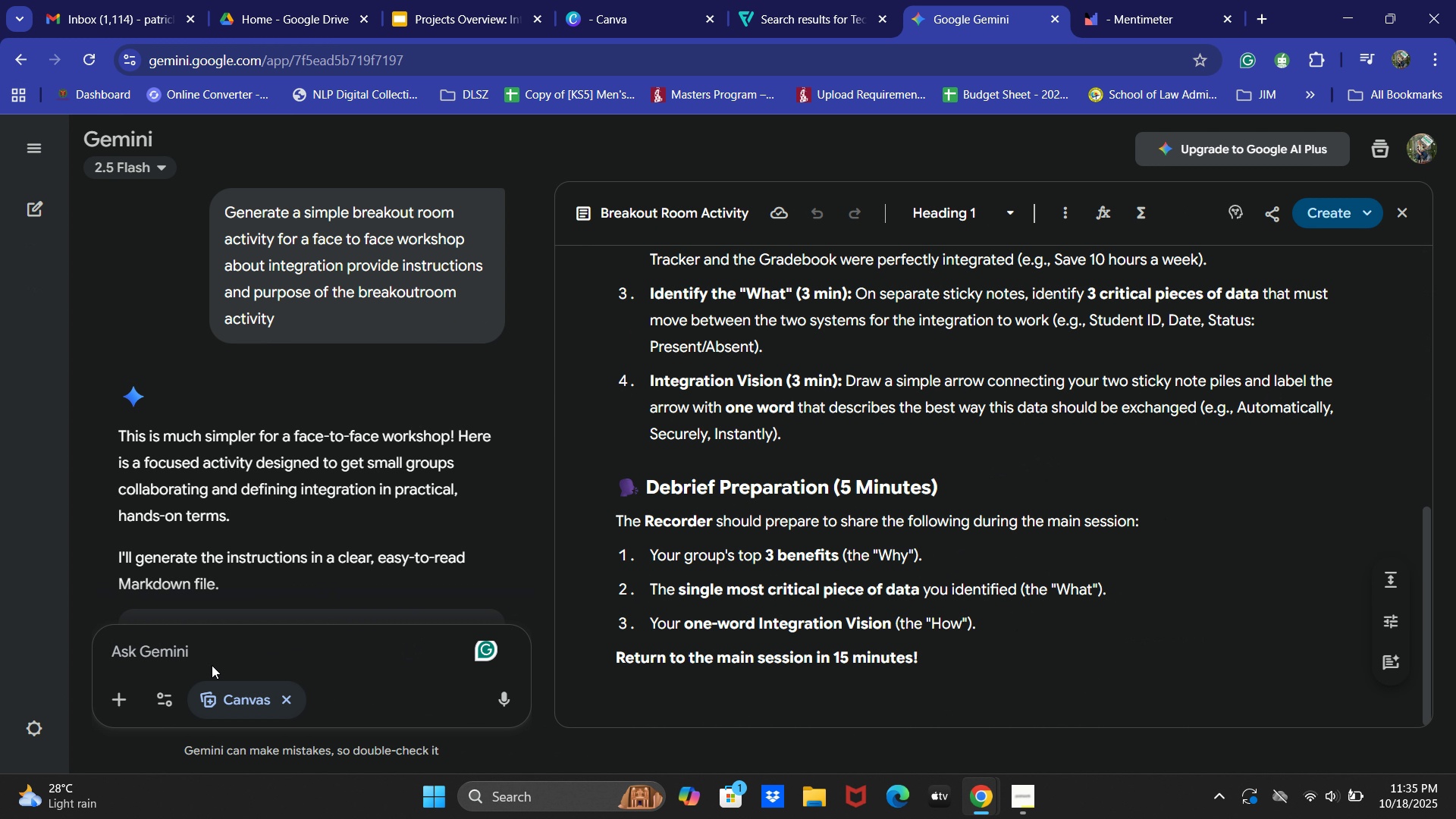 
left_click([210, 661])
 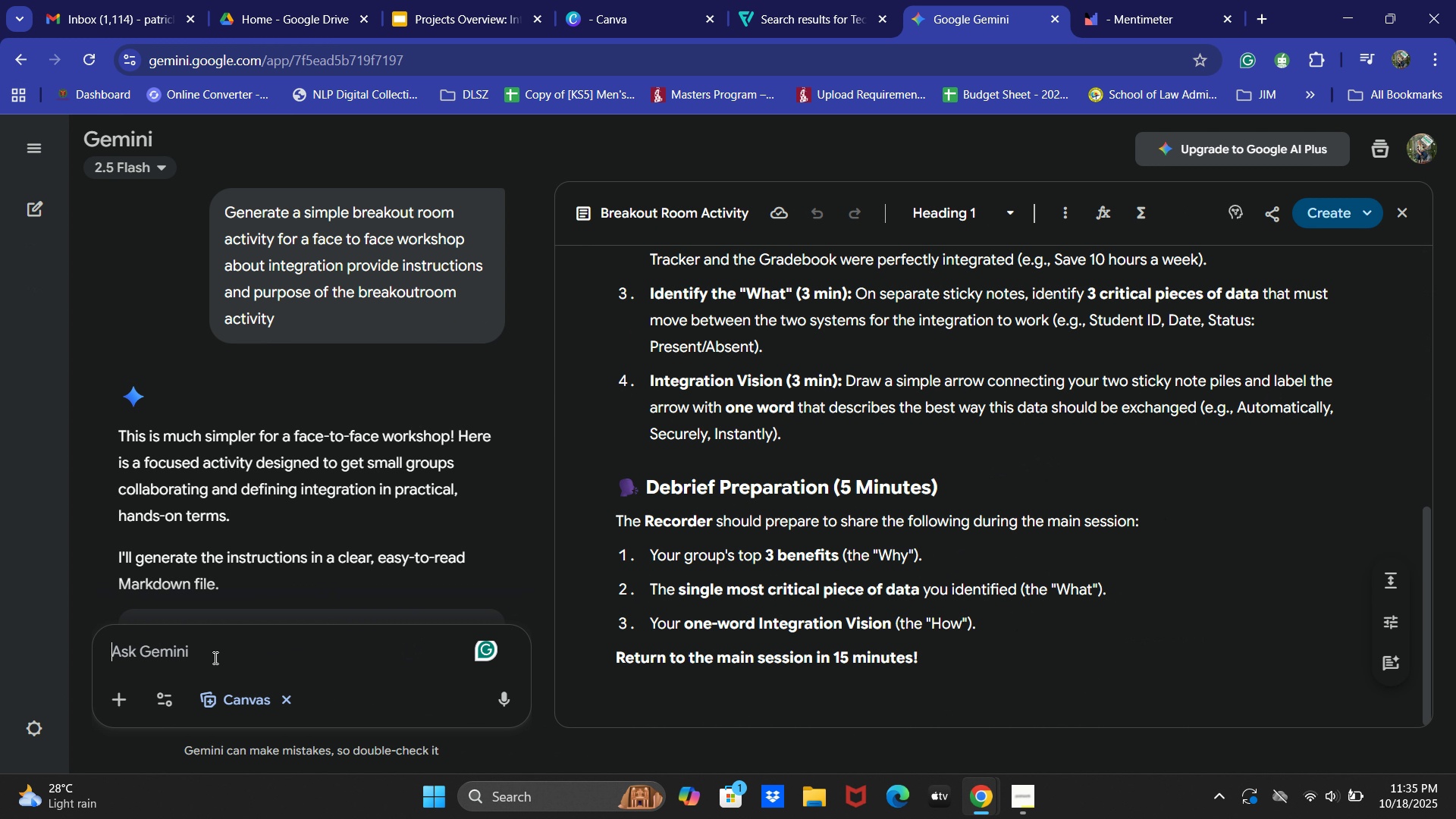 
type(Make the instructions and purpose in 2 separate paragraphs only)
 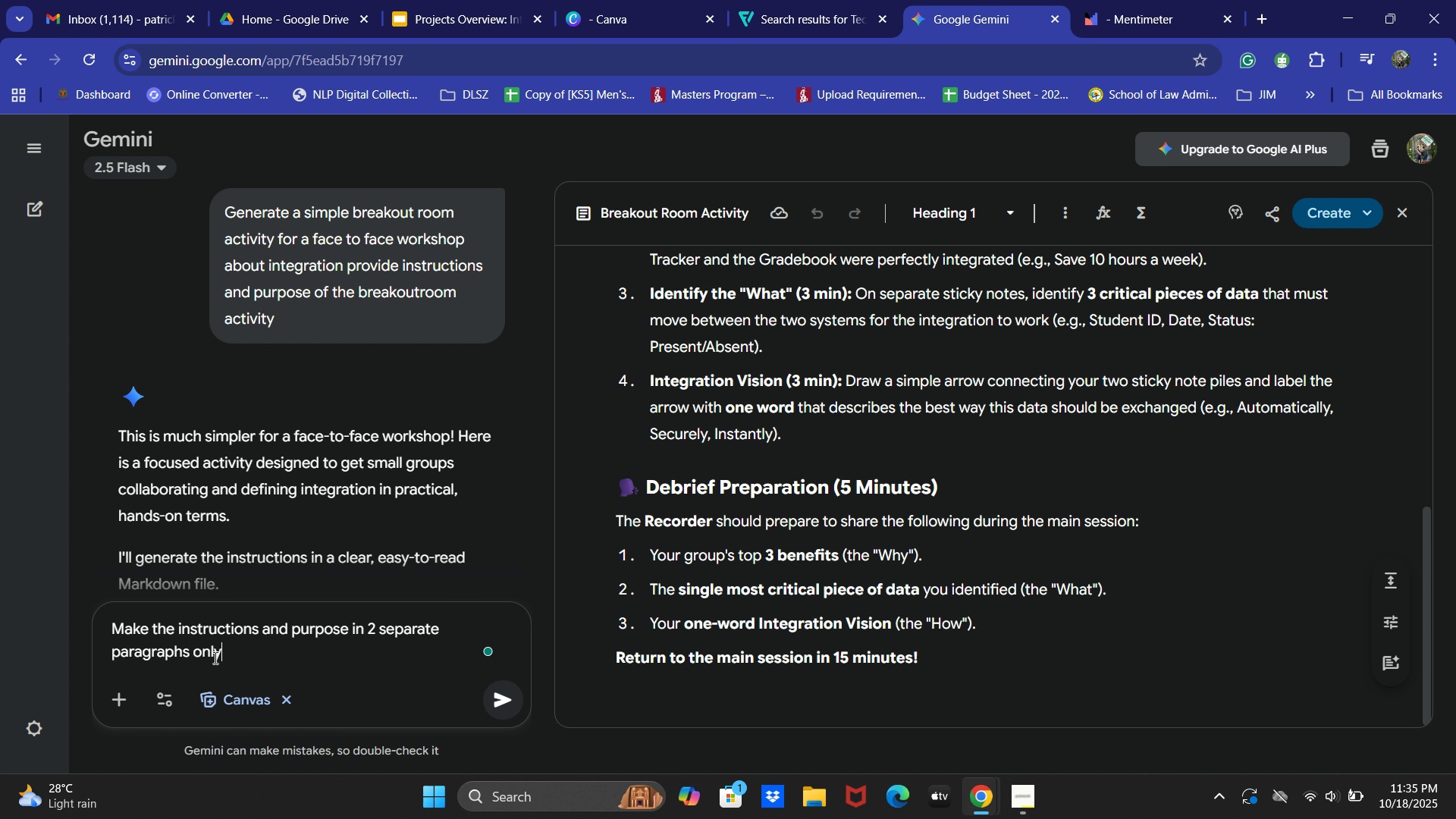 
key(Enter)
 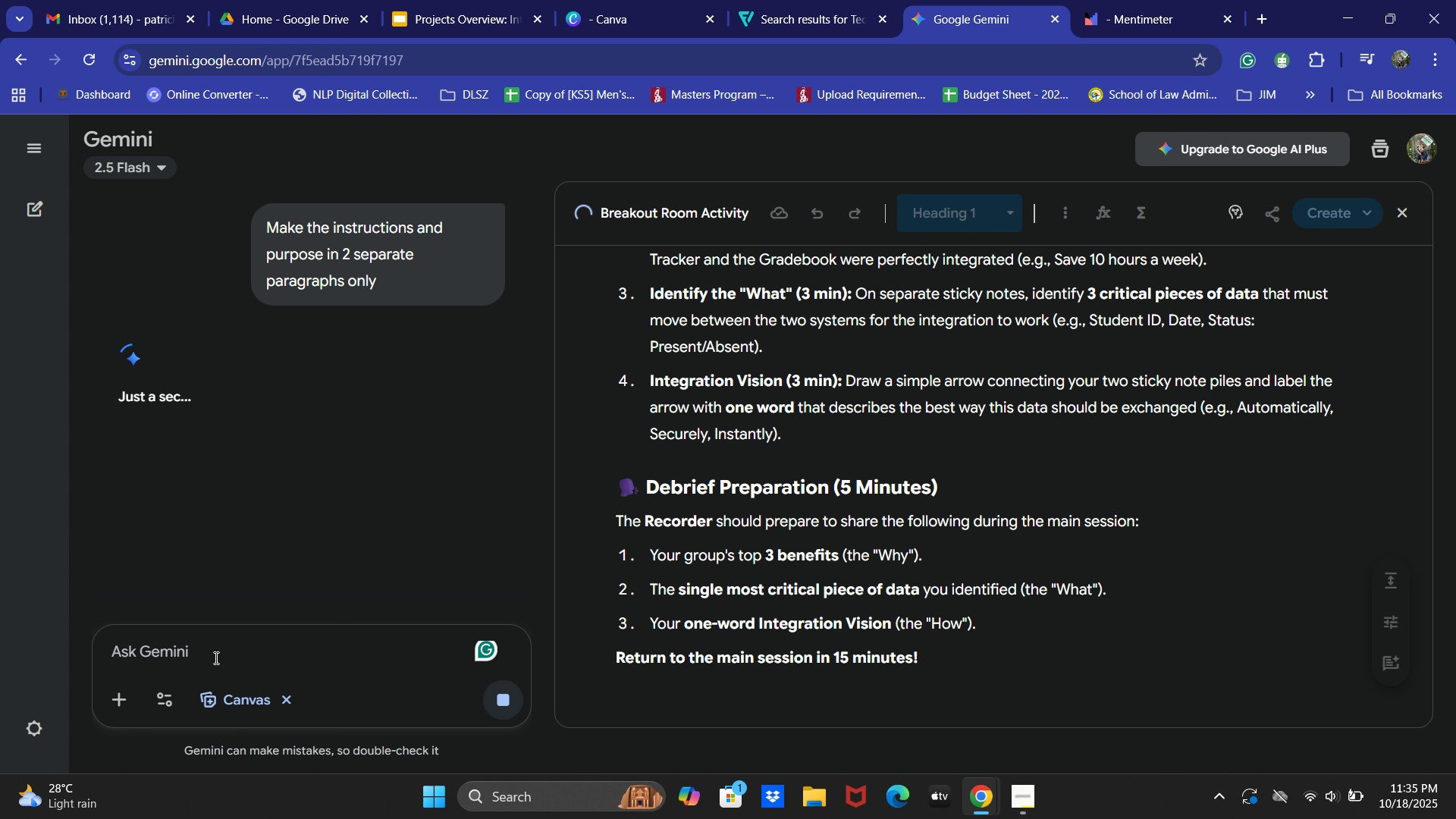 
wait(12.37)
 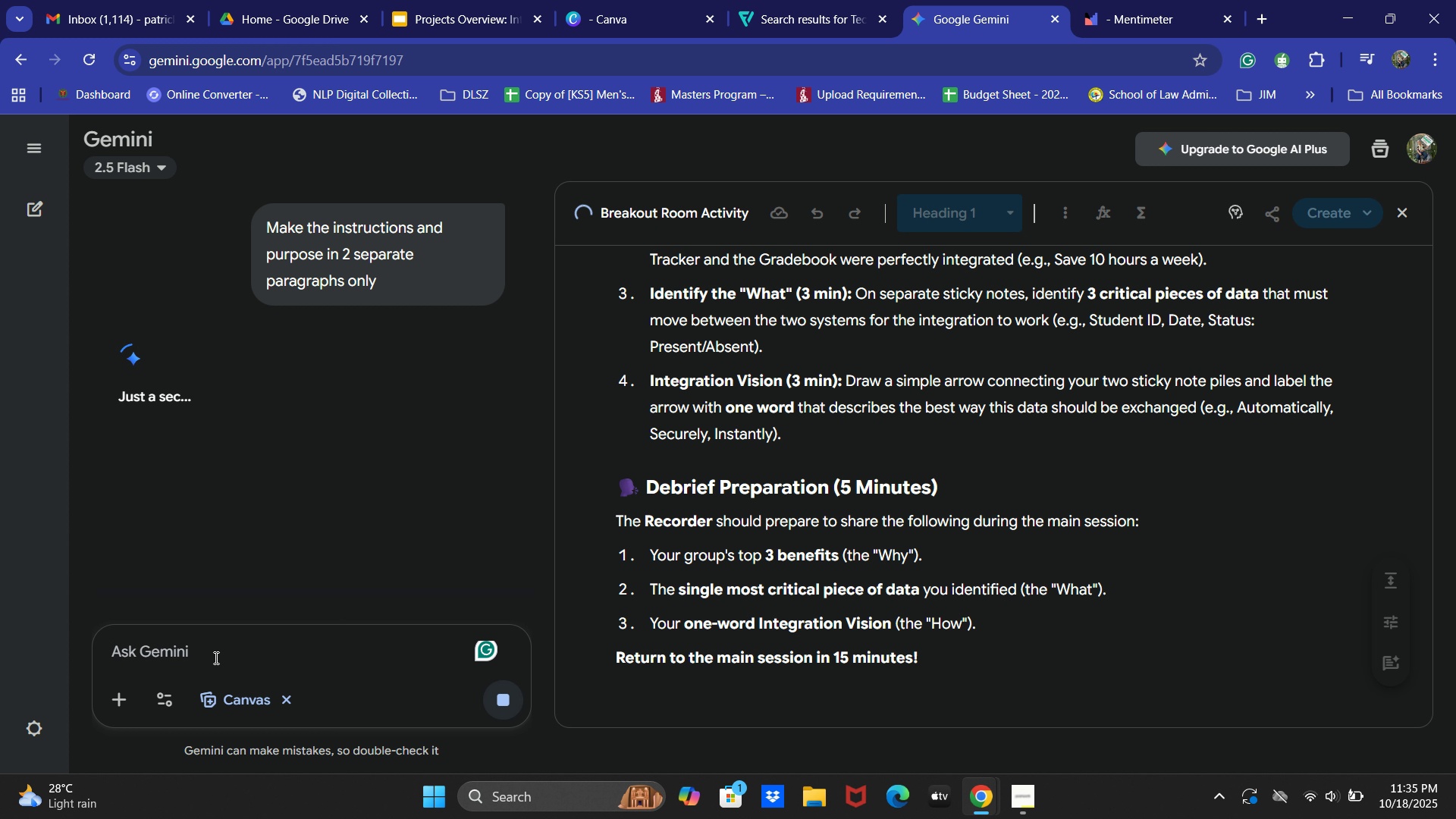 
scroll: coordinate [878, 548], scroll_direction: down, amount: 4.0